 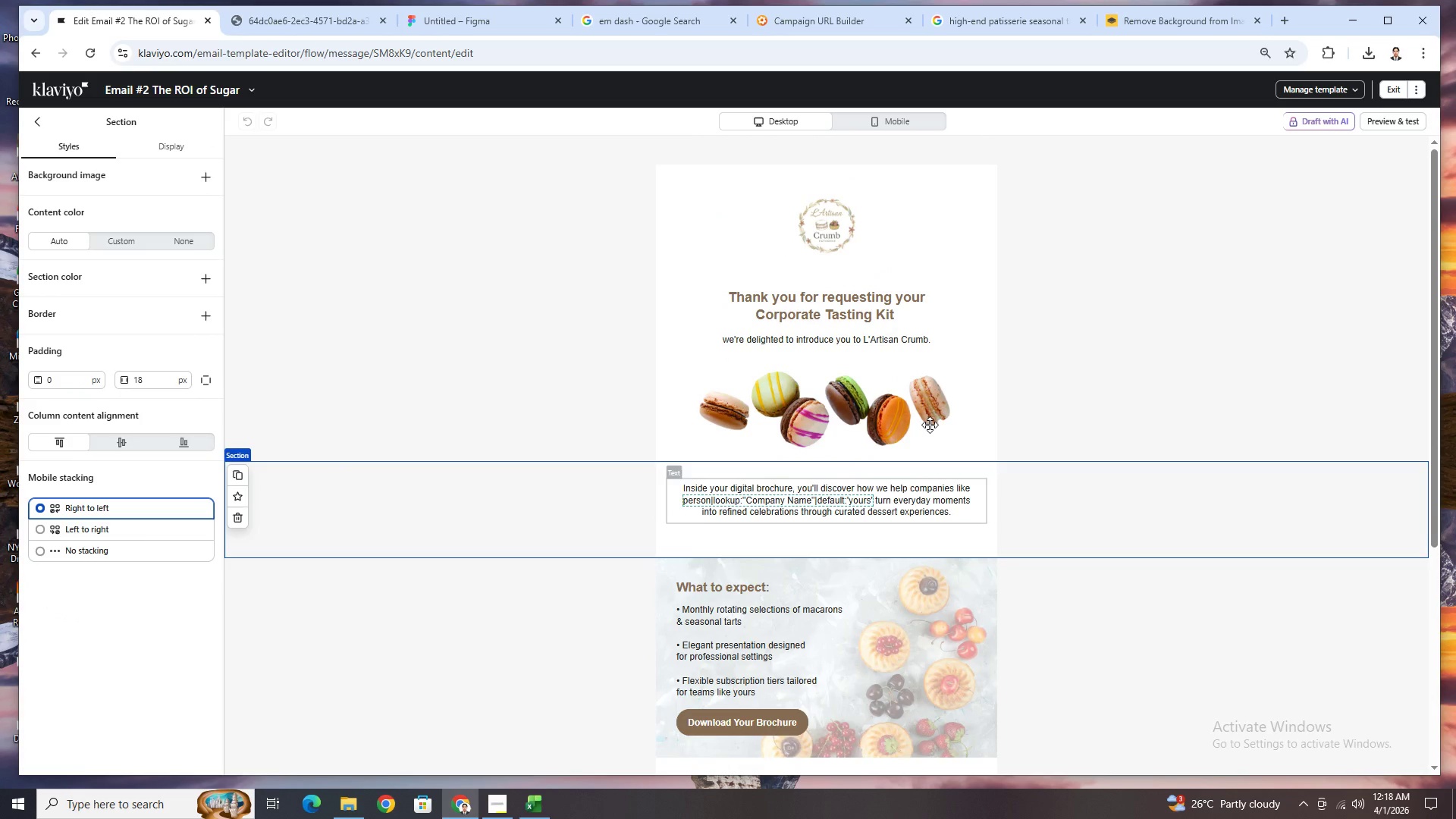 
scroll: coordinate [930, 425], scroll_direction: down, amount: 2.0
 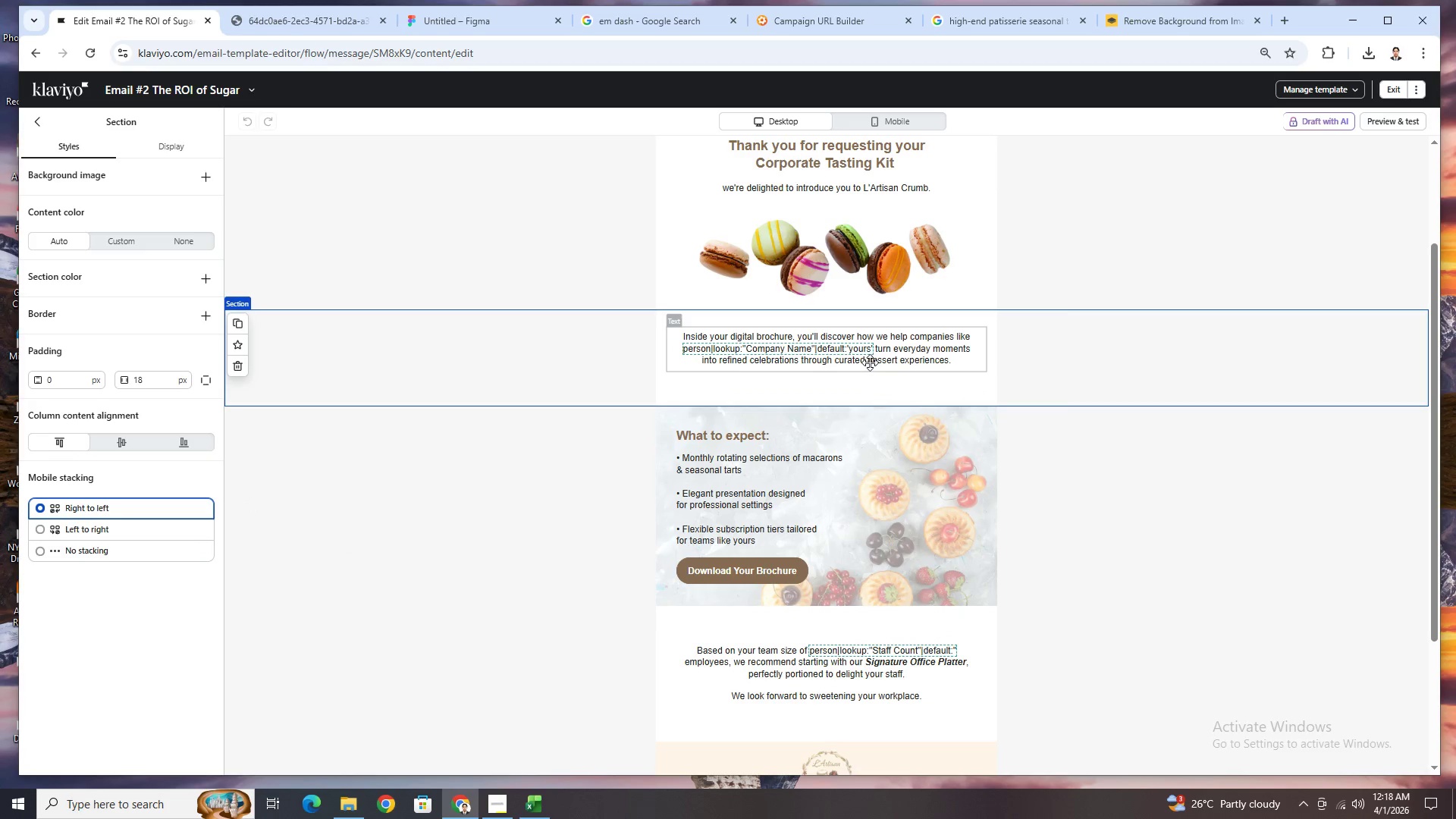 
scroll: coordinate [874, 359], scroll_direction: up, amount: 2.0
 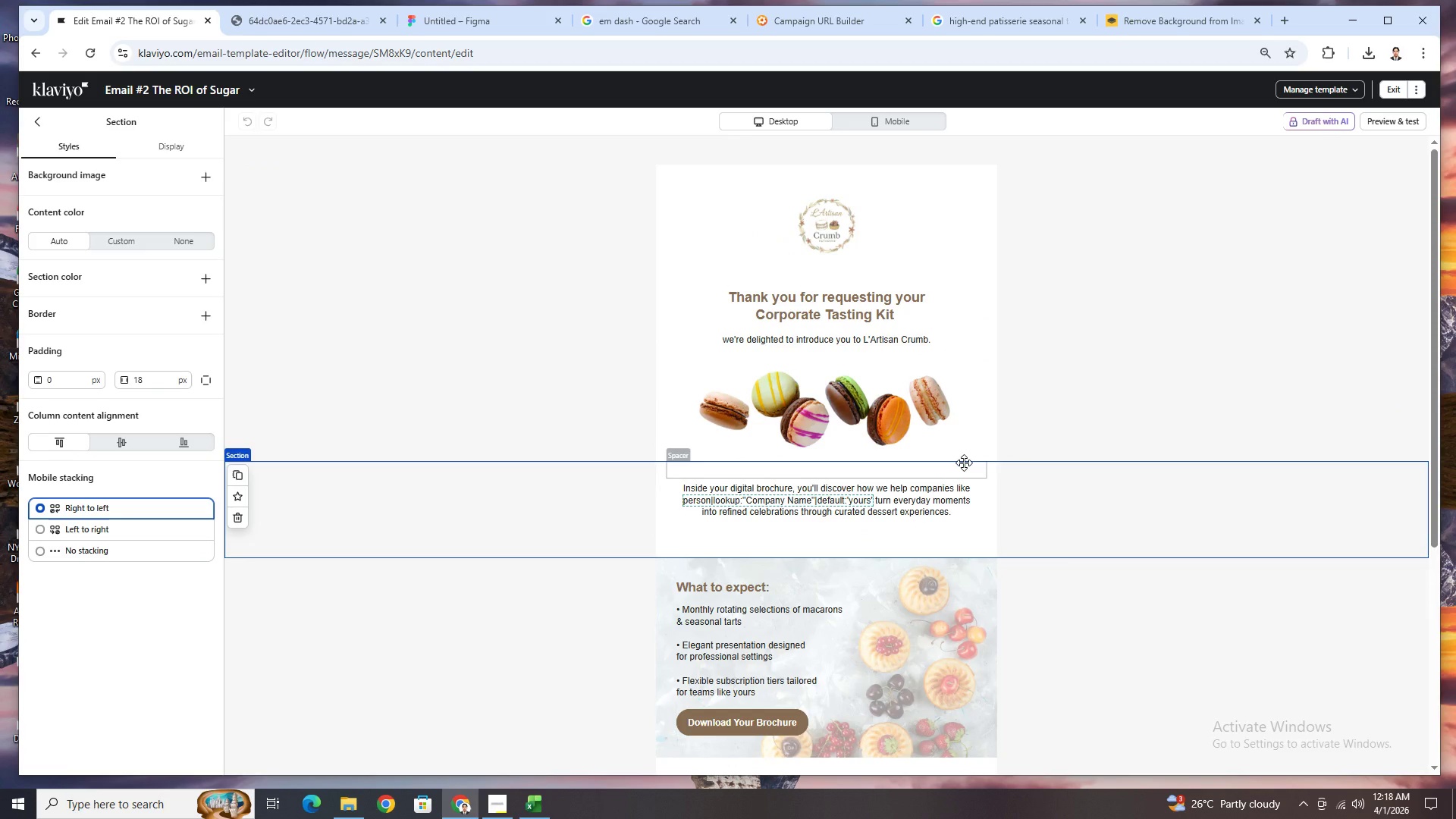 
left_click([946, 491])
 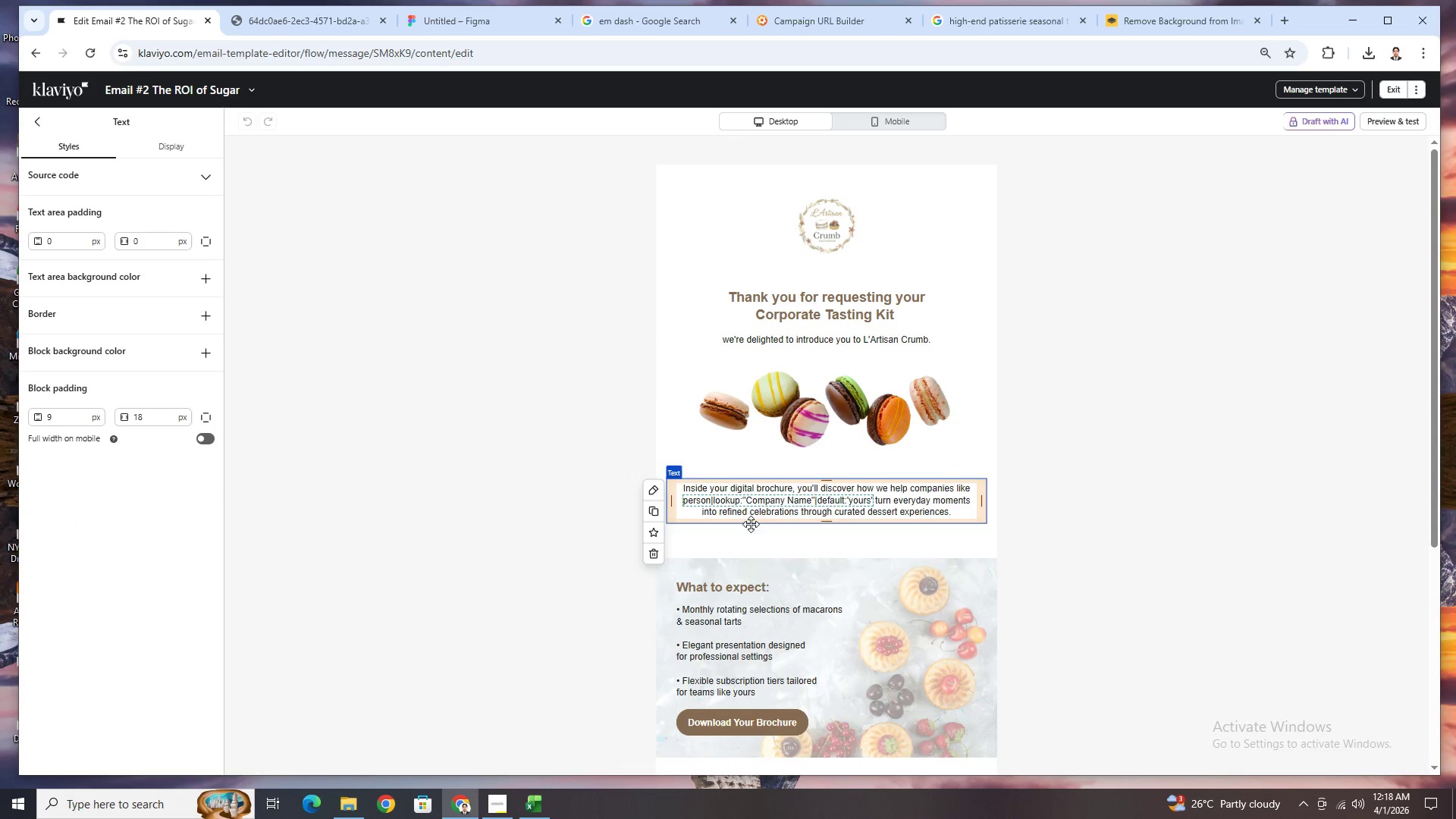 
scroll: coordinate [587, 610], scroll_direction: down, amount: 3.0
 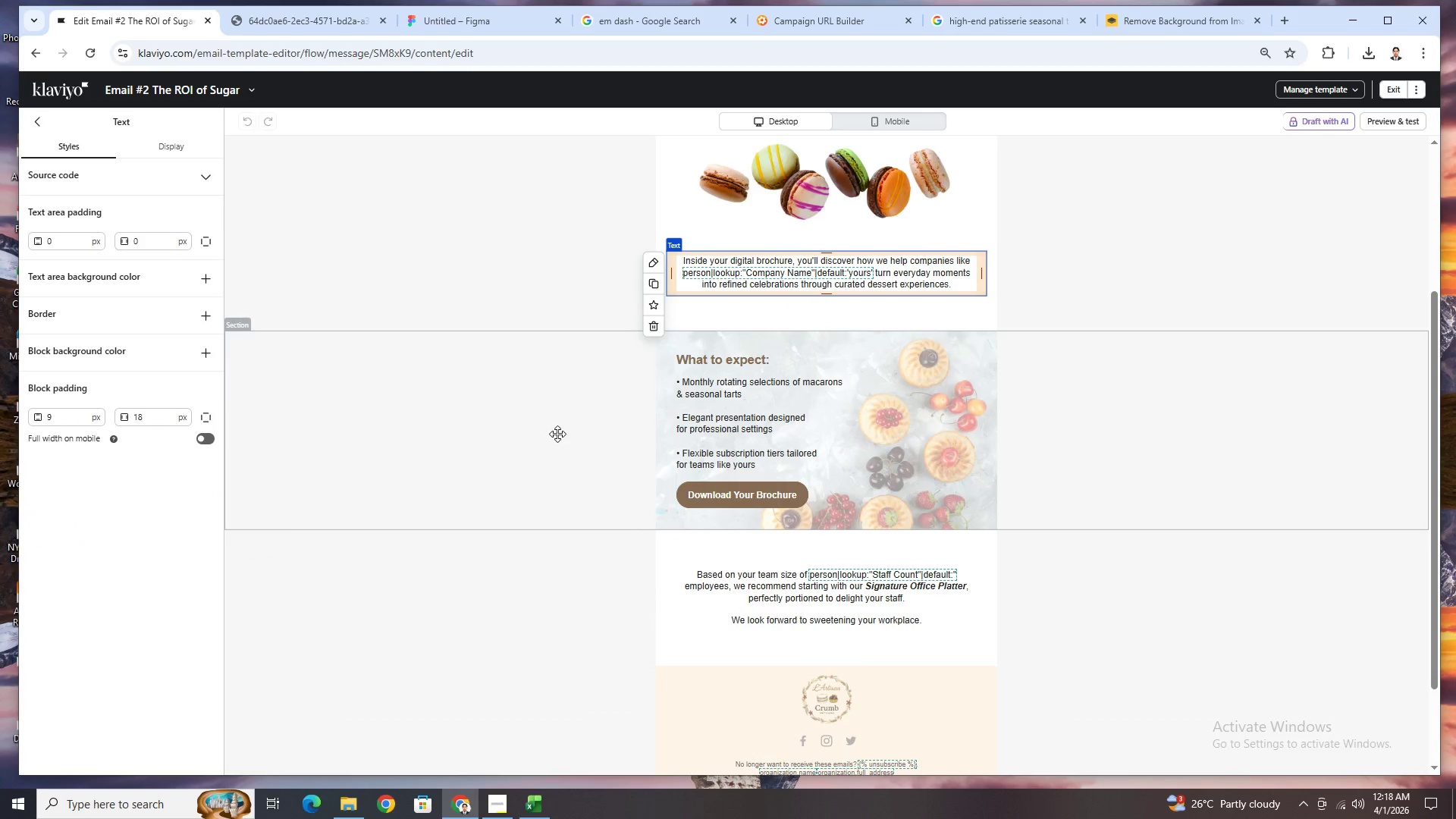 
scroll: coordinate [573, 437], scroll_direction: up, amount: 3.0
 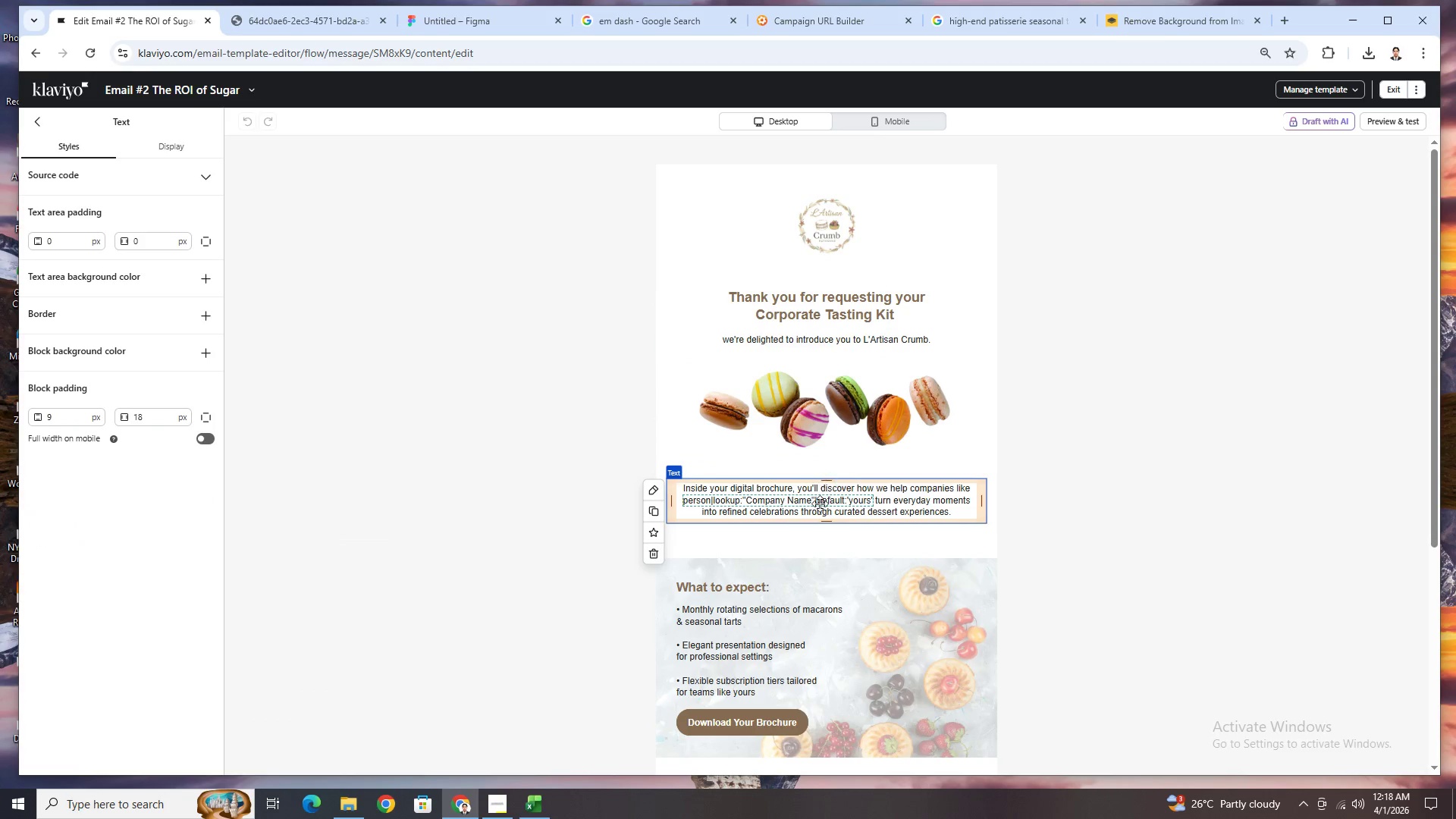 
left_click([821, 495])
 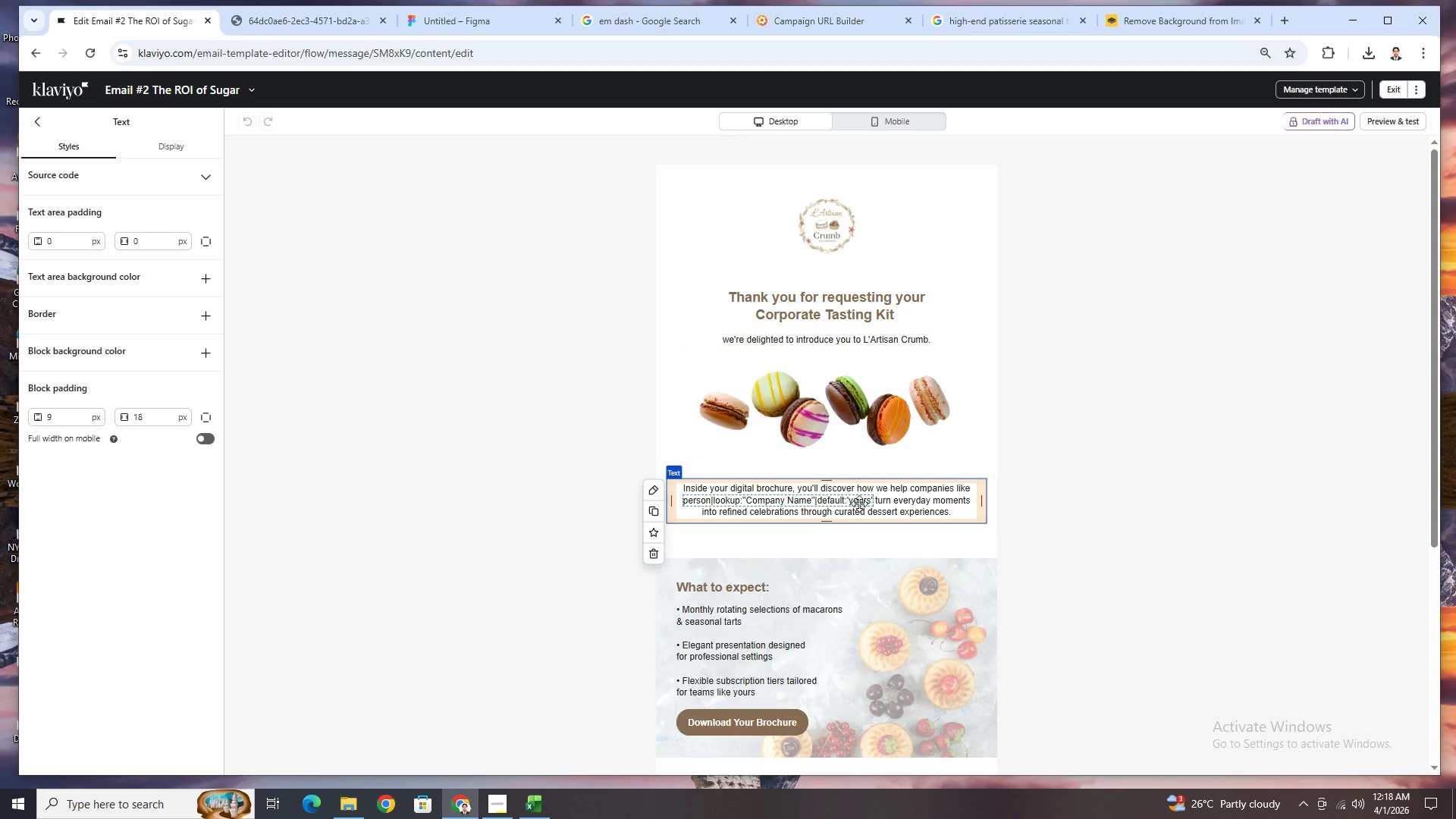 
double_click([855, 502])
 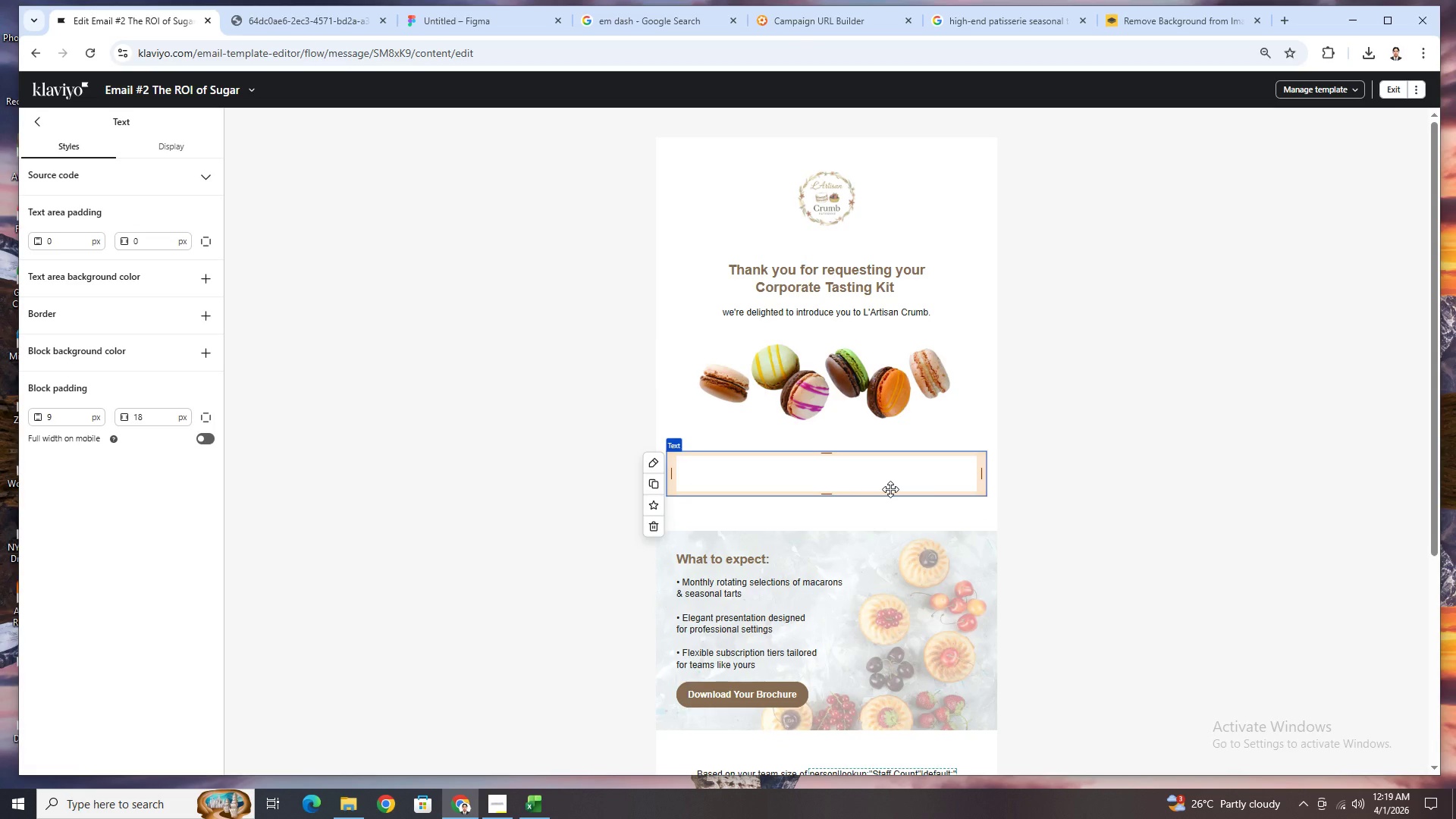 
left_click([1038, 479])
 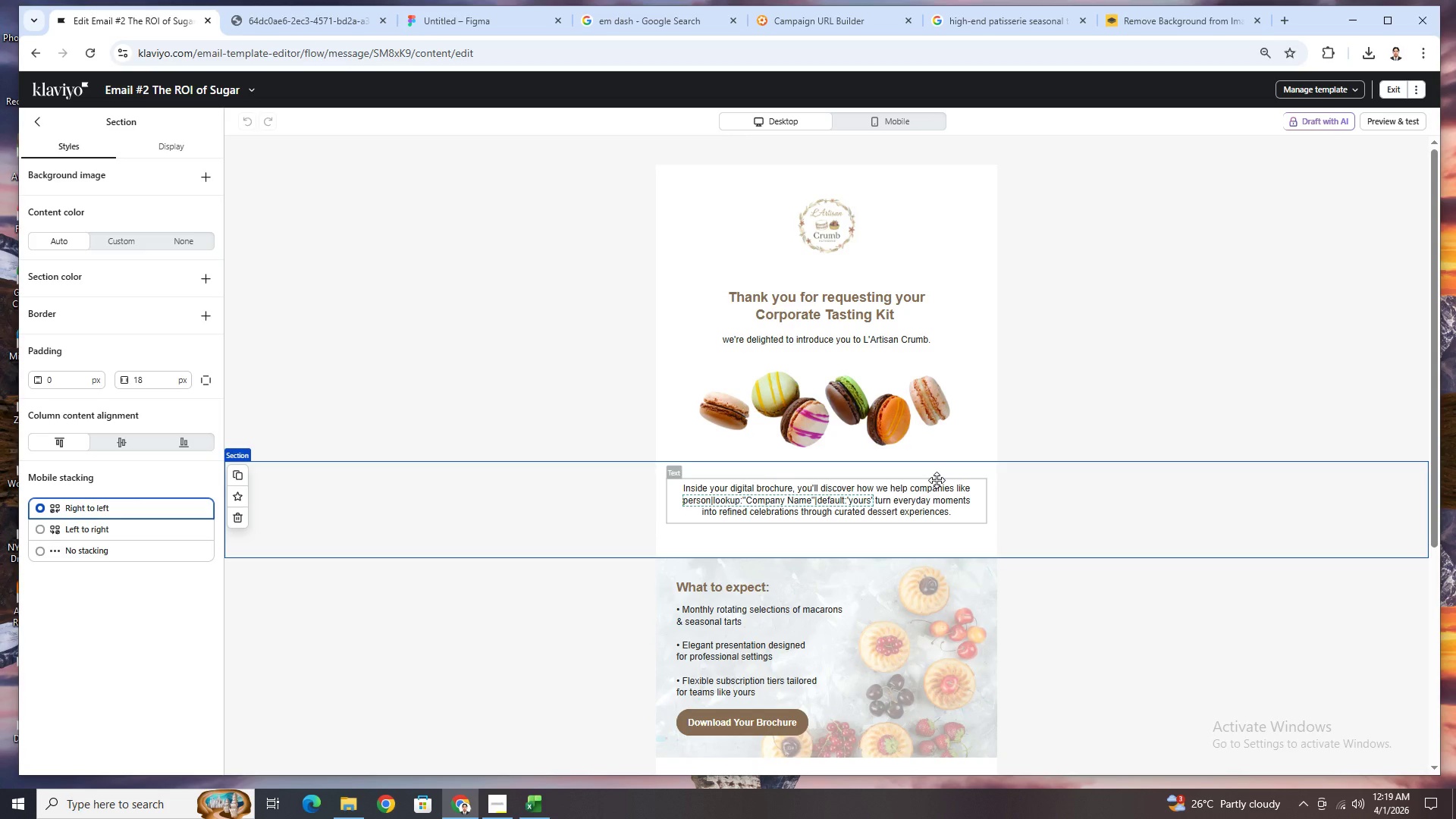 
wait(23.89)
 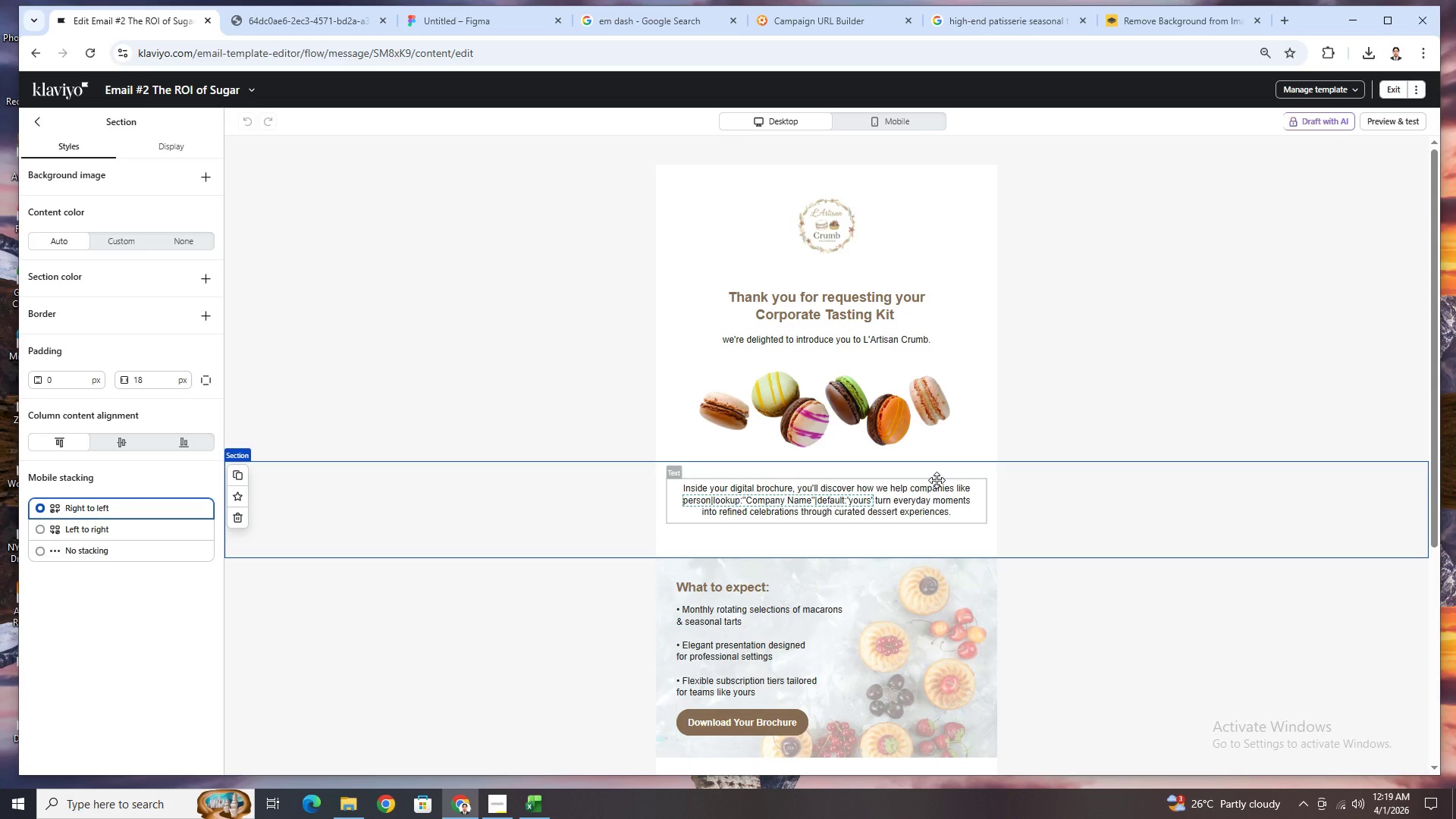 
double_click([870, 299])
 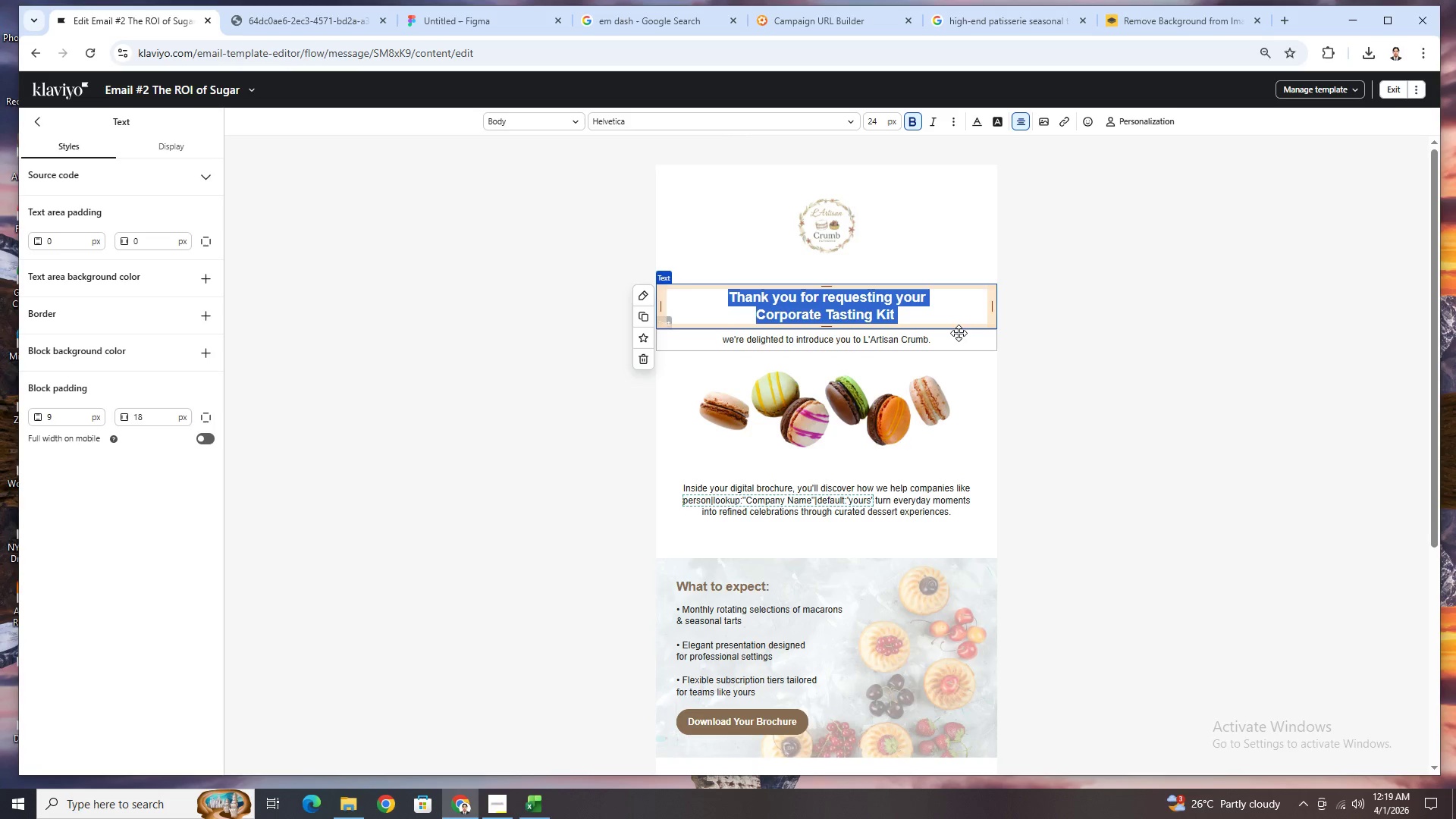 
wait(27.26)
 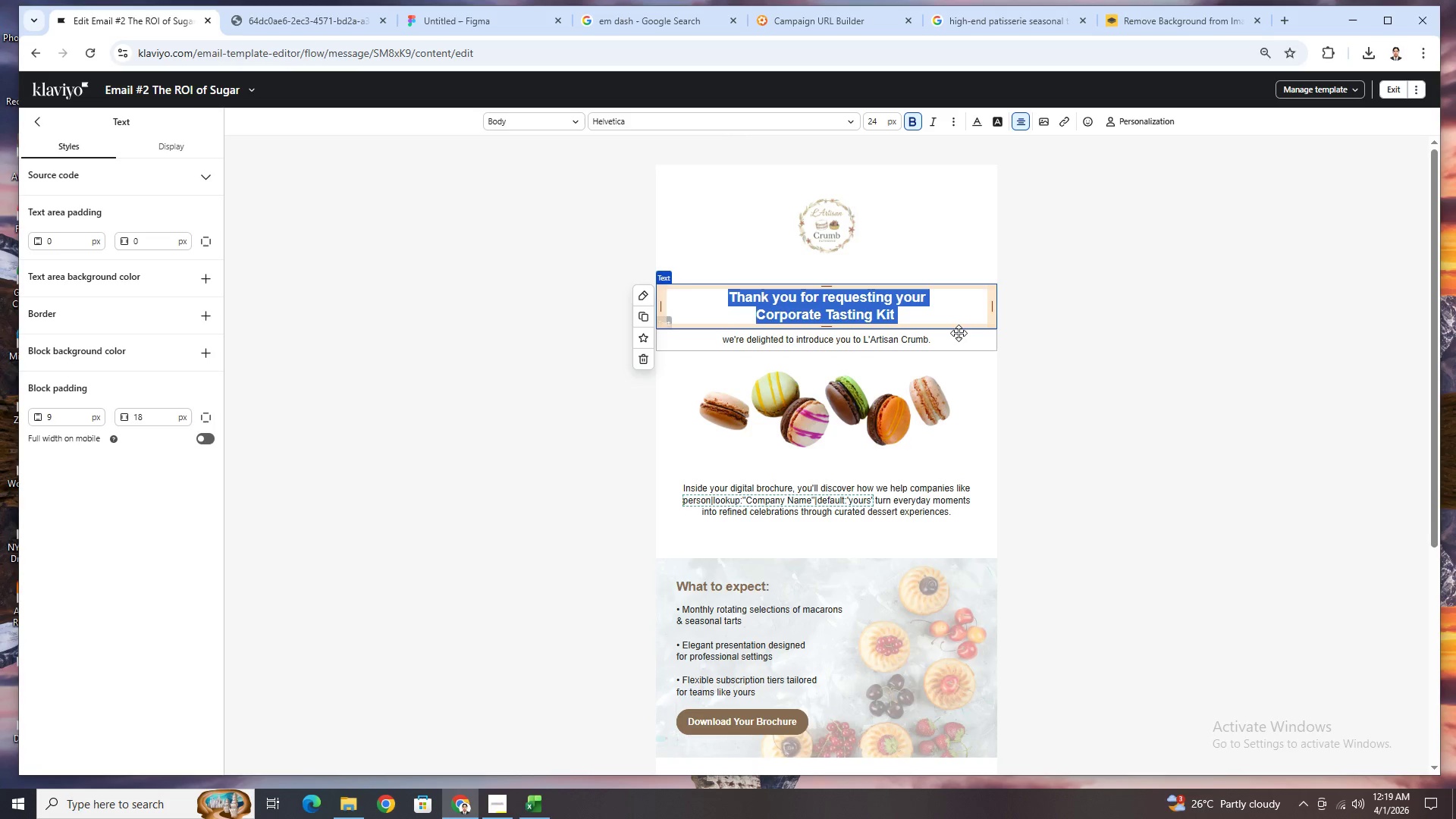 
scroll: coordinate [923, 362], scroll_direction: down, amount: 1.0
 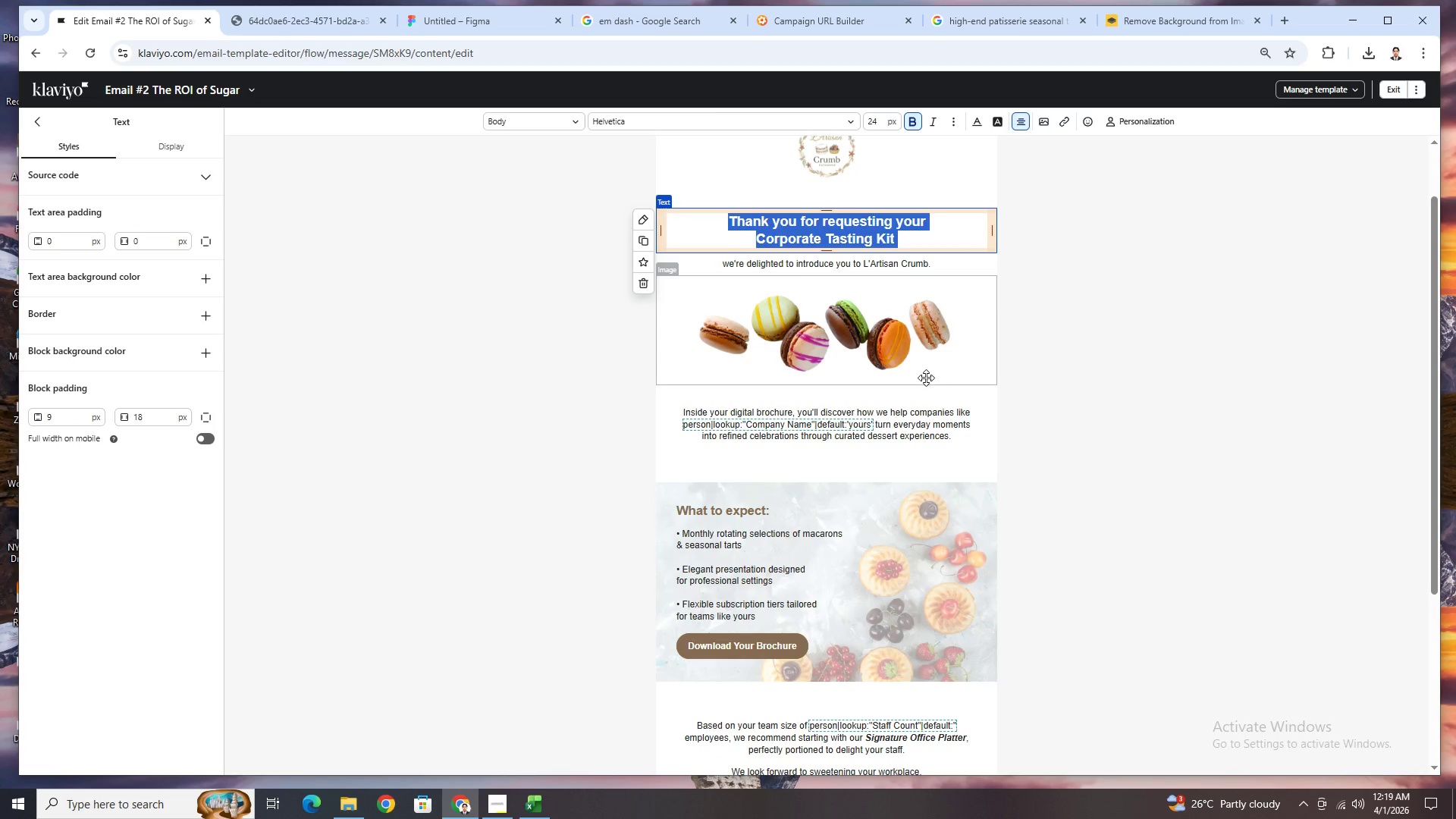 
left_click([926, 378])
 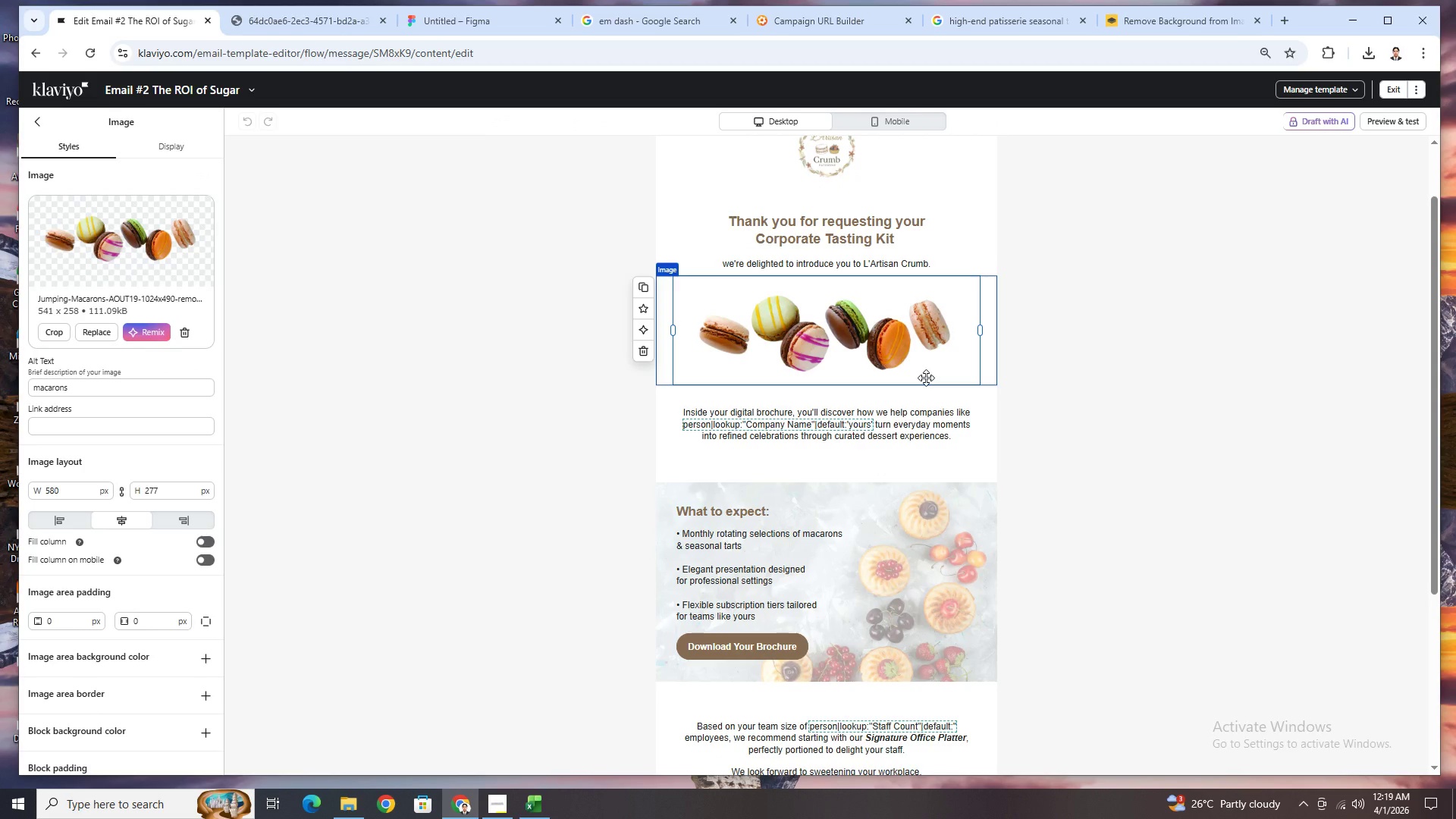 
wait(8.81)
 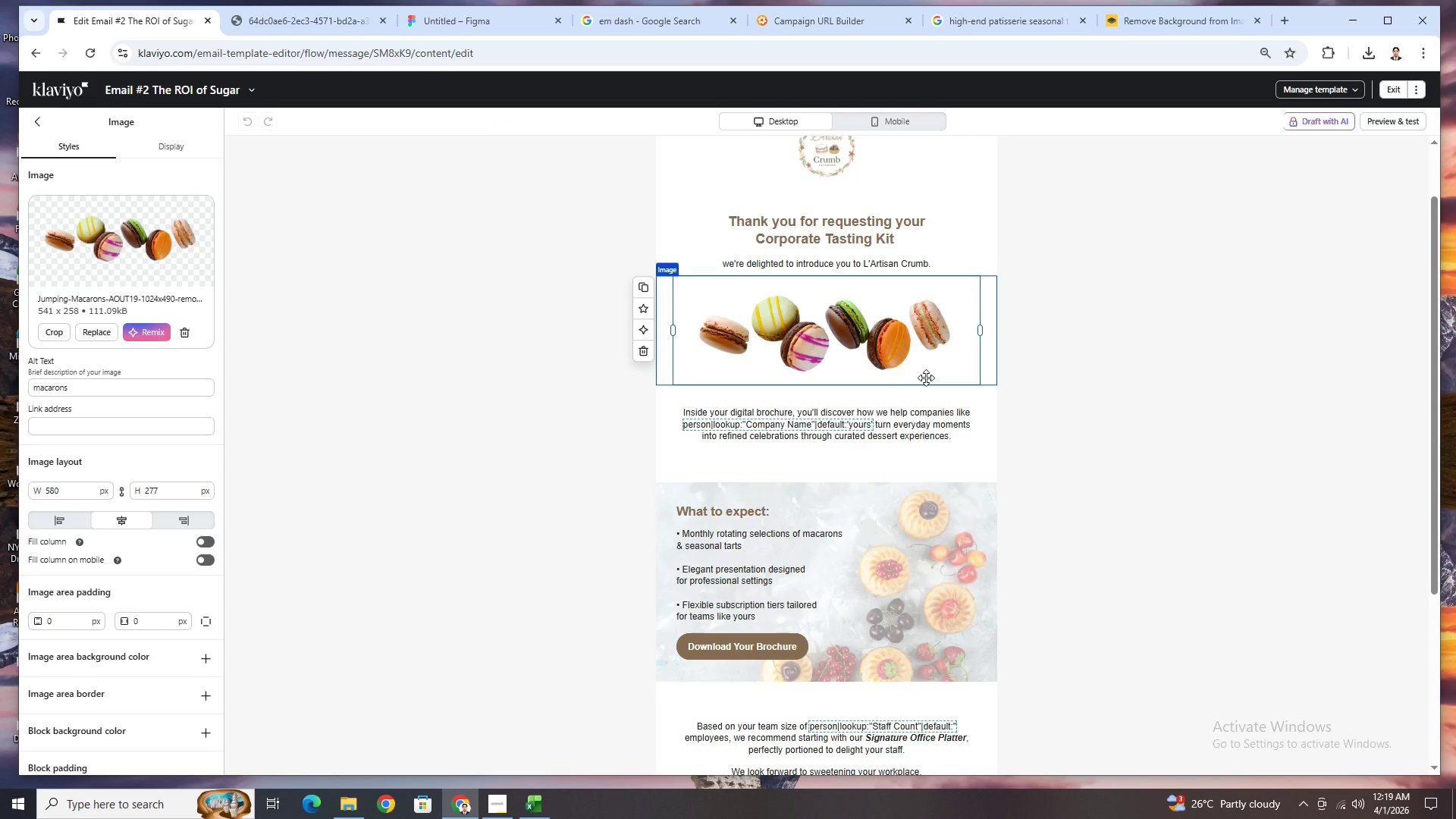 
scroll: coordinate [960, 495], scroll_direction: down, amount: 3.0
 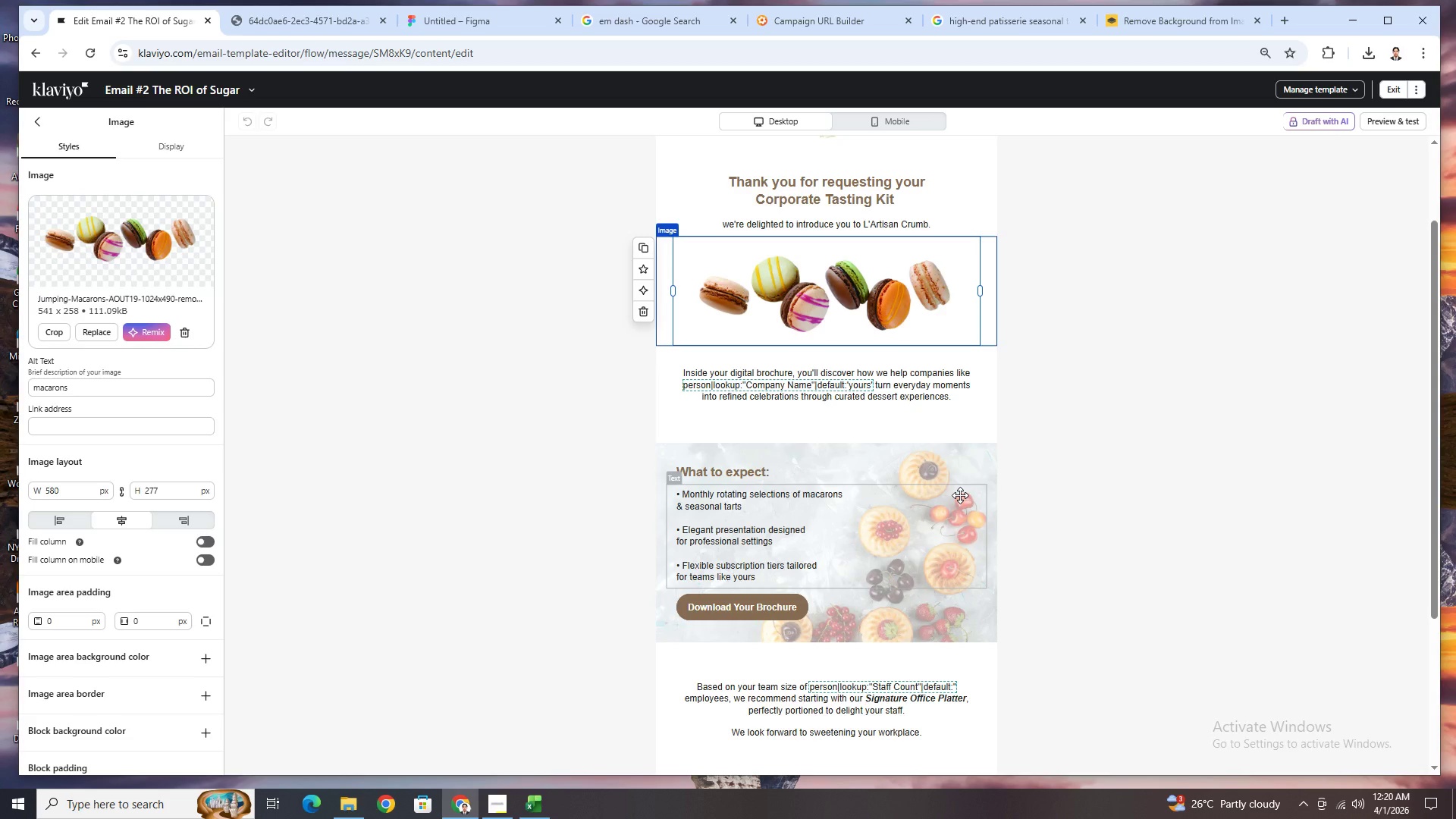 
wait(25.89)
 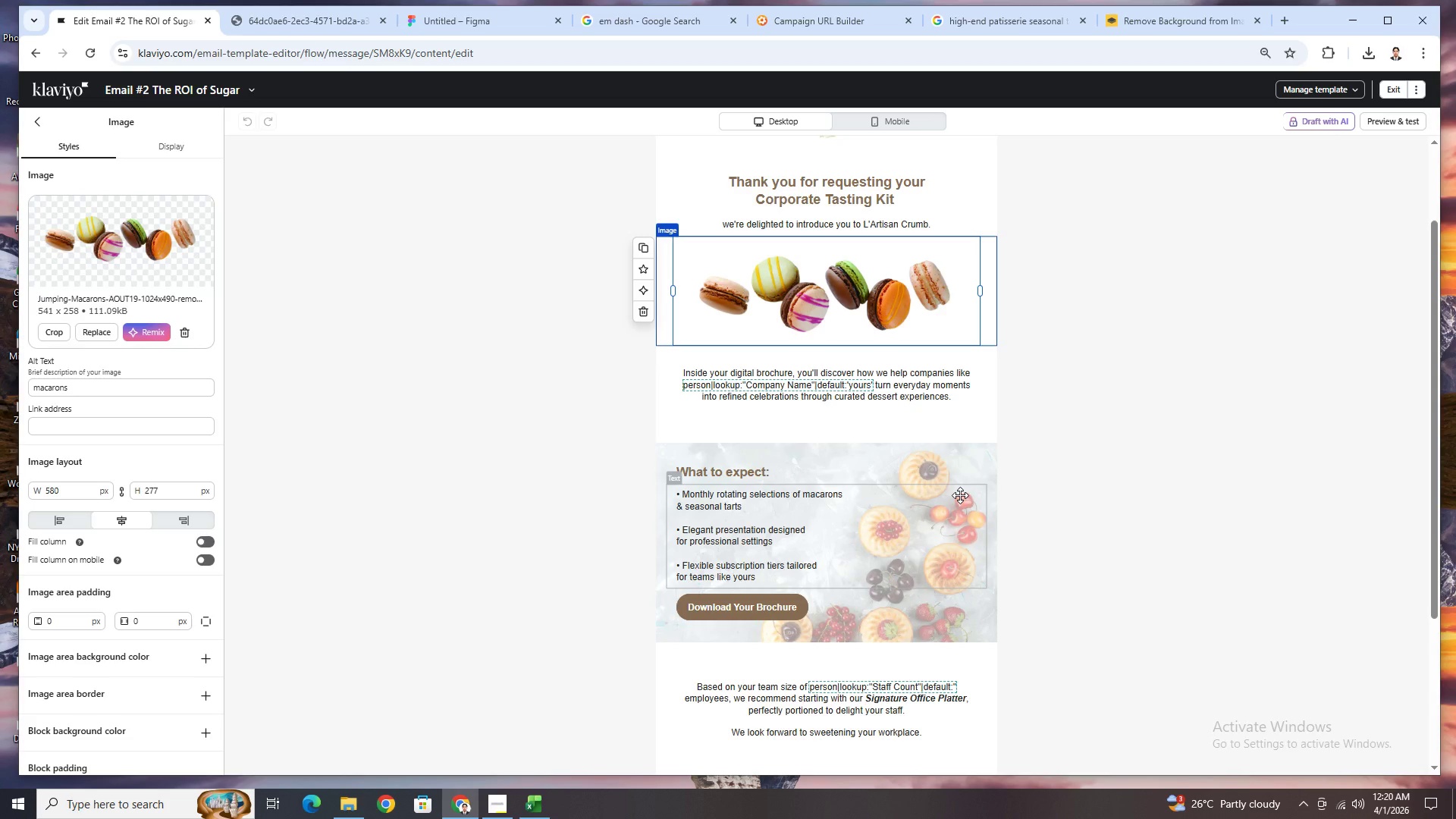 
scroll: coordinate [921, 541], scroll_direction: up, amount: 3.0
 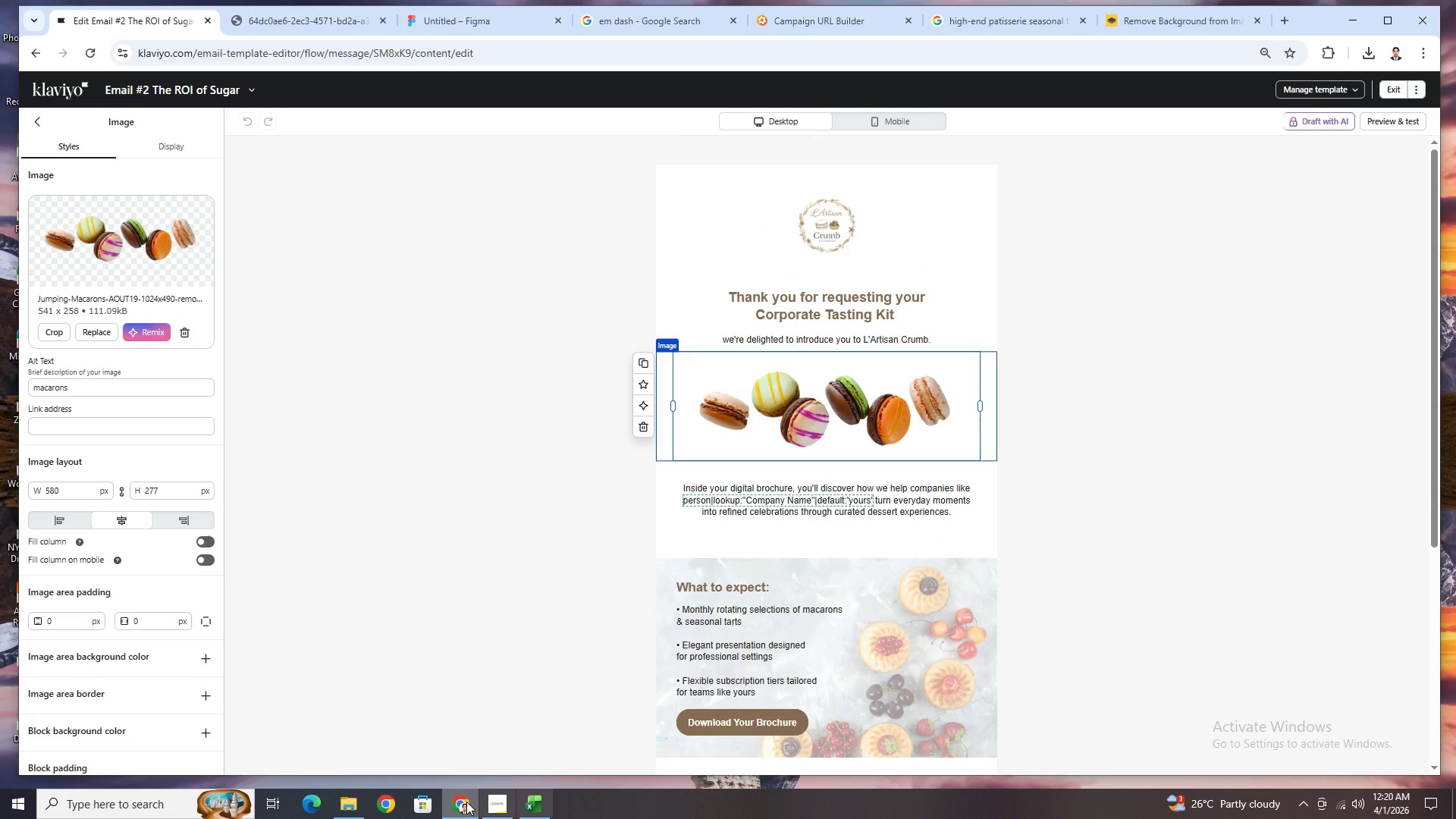 
left_click([491, 801])